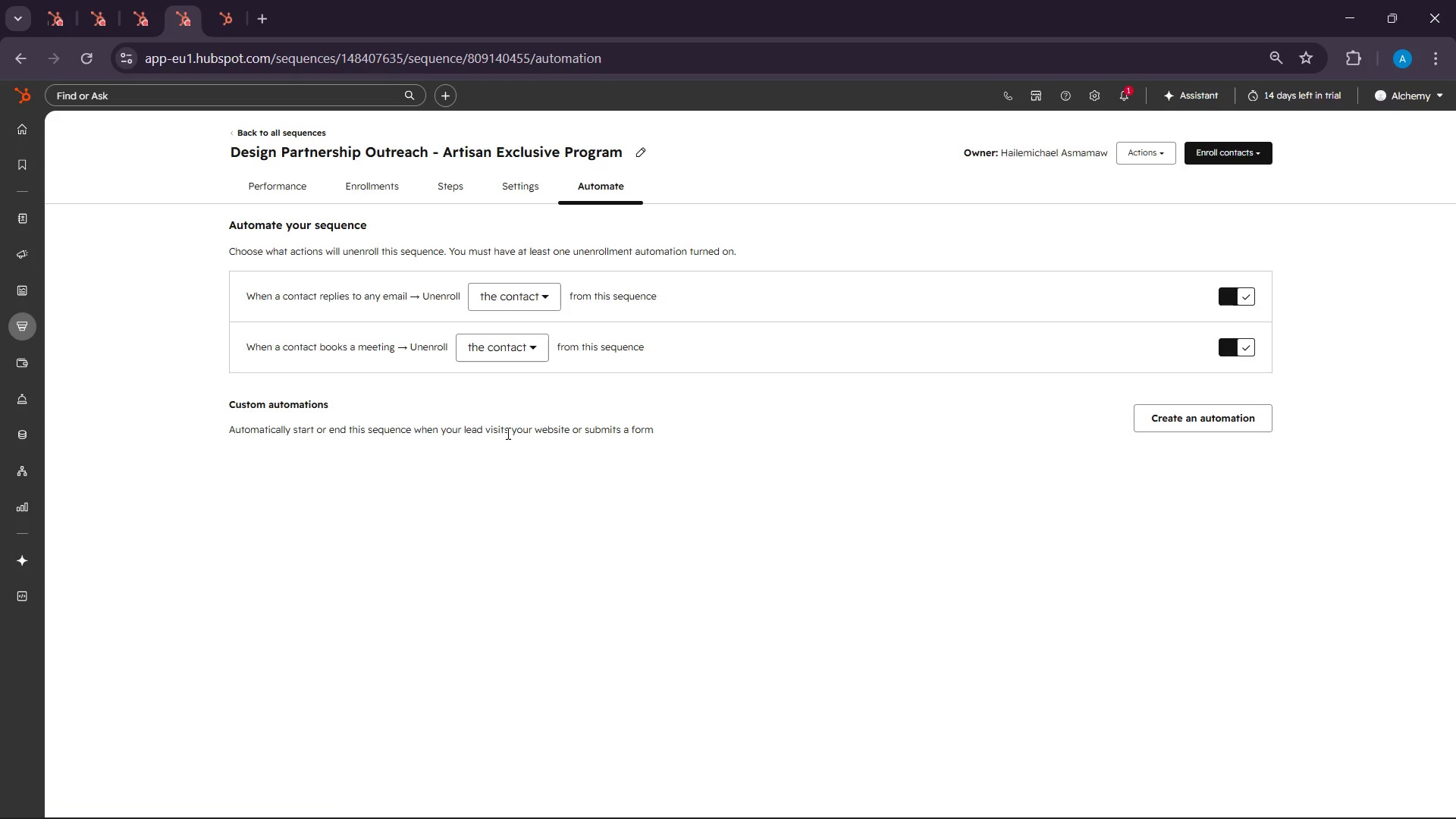 
left_click([529, 205])
 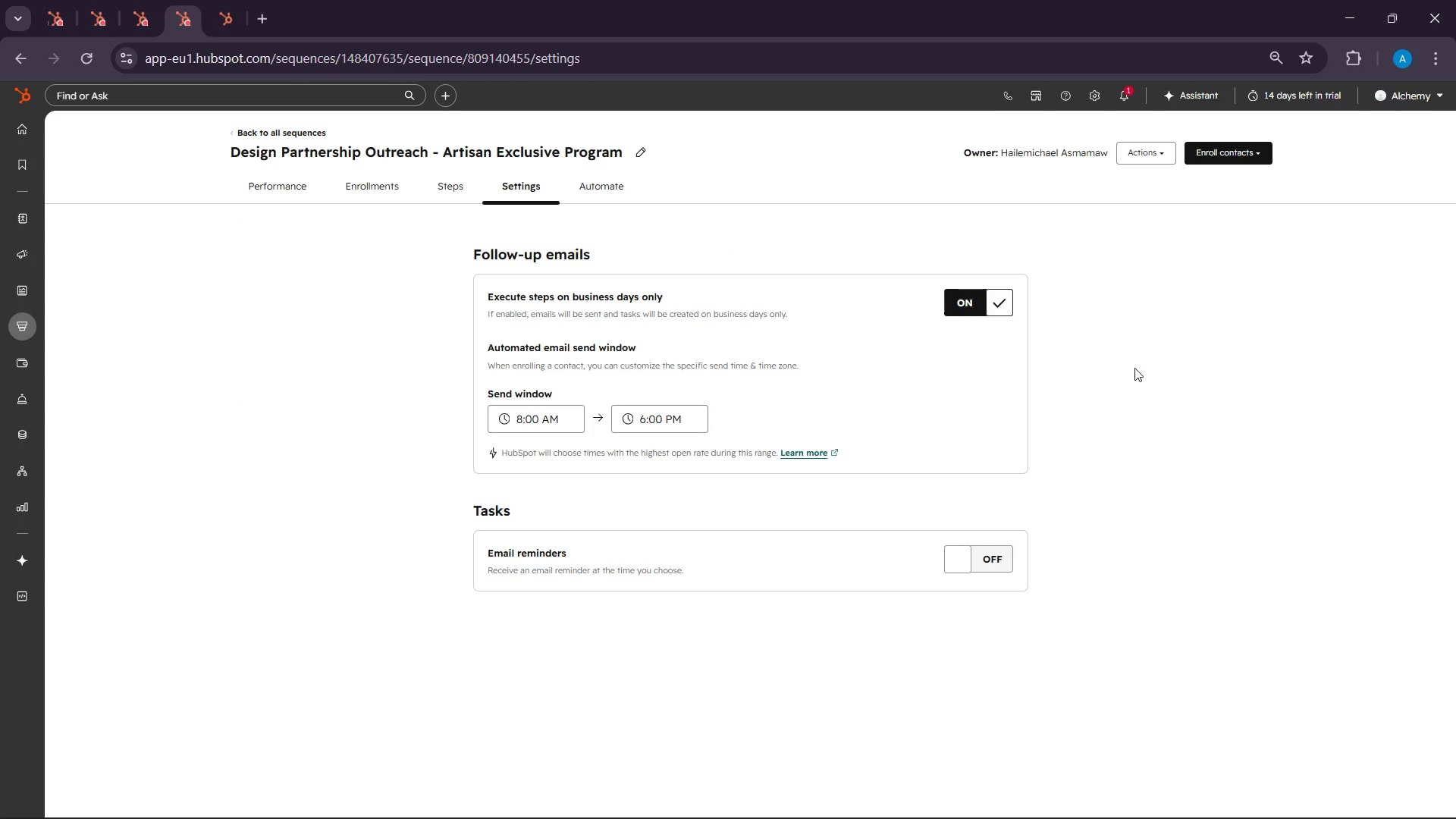 
left_click([1006, 564])
 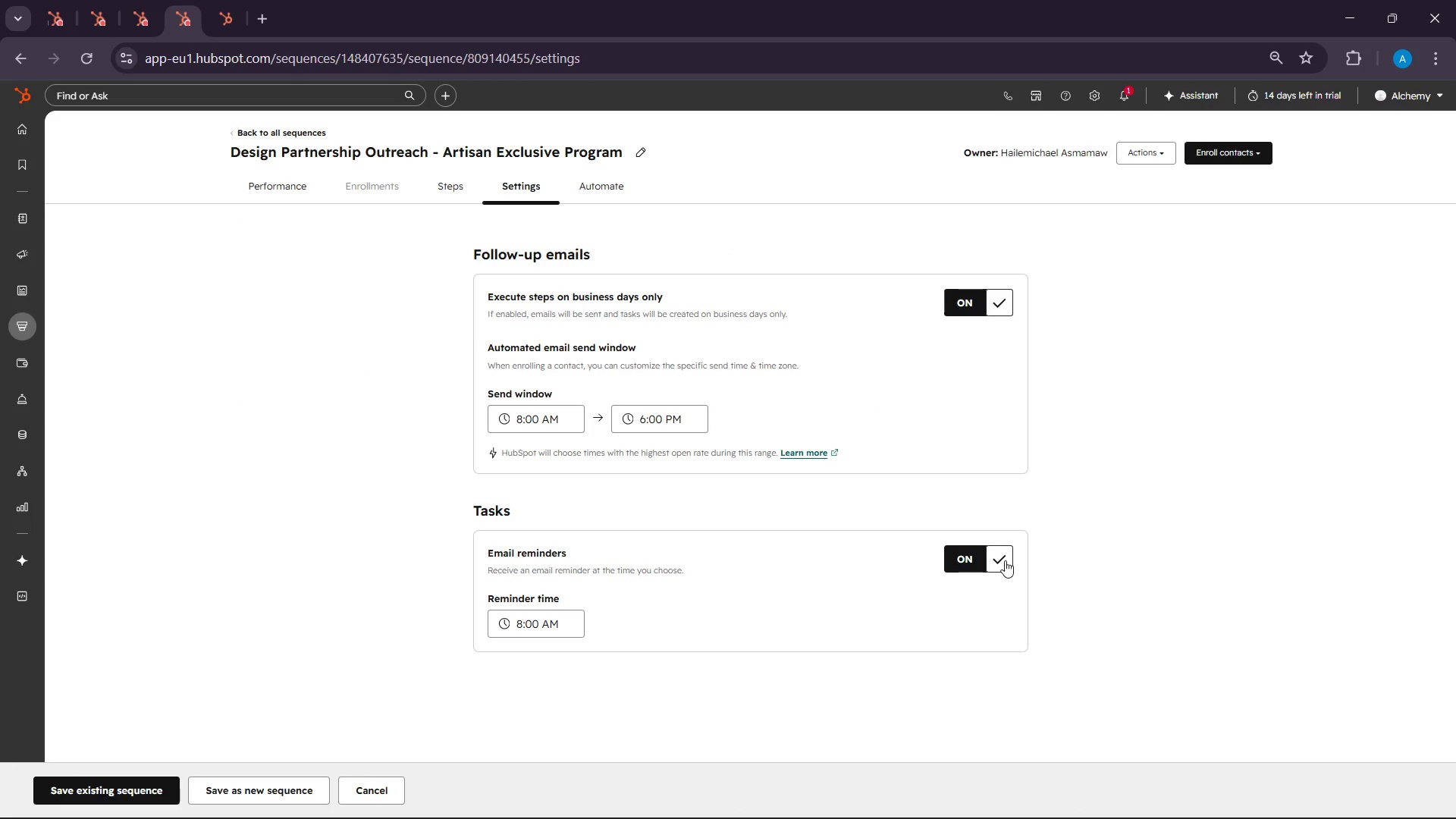 
left_click([1005, 560])
 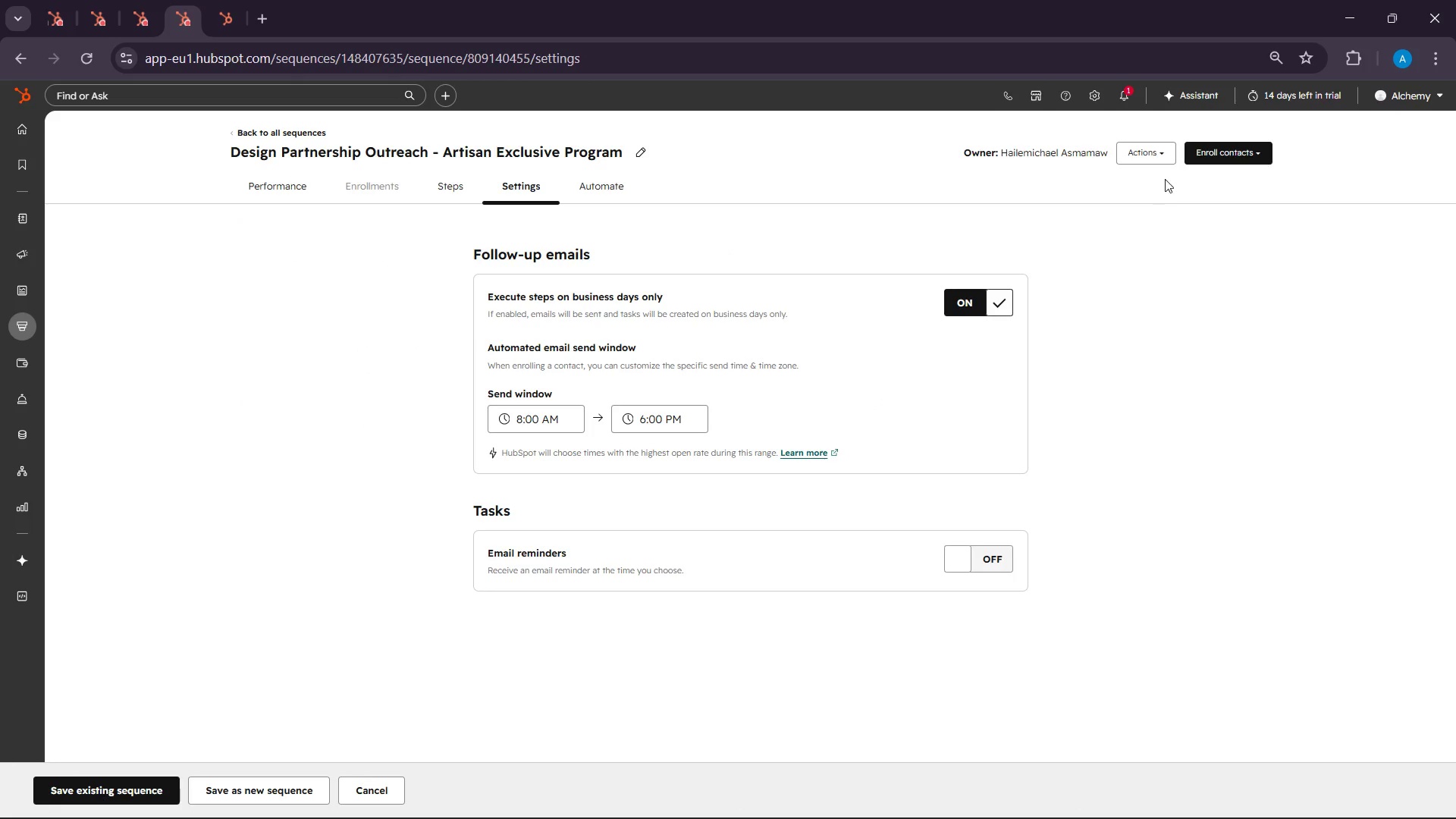 
left_click([1168, 162])
 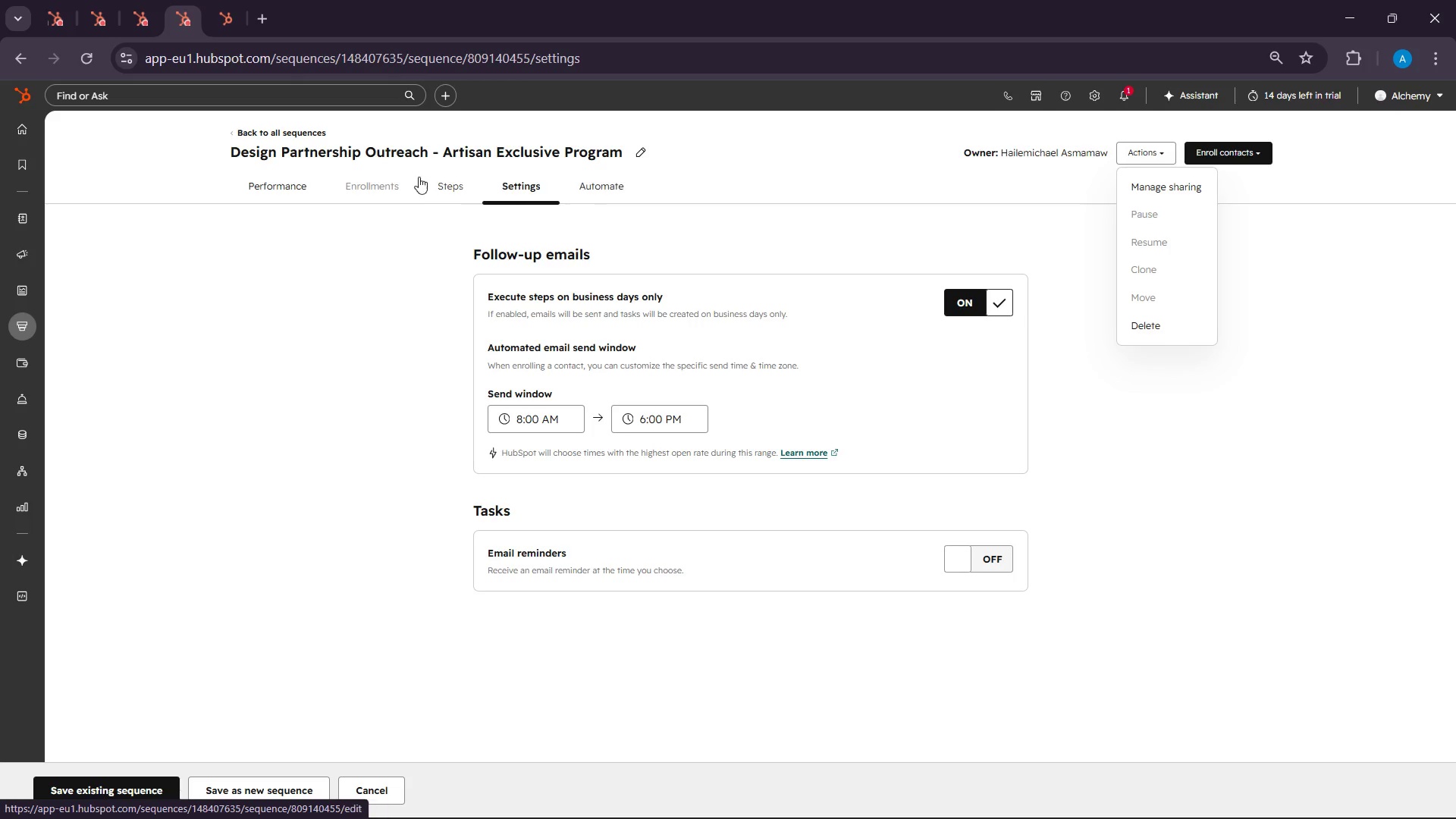 
left_click([582, 184])
 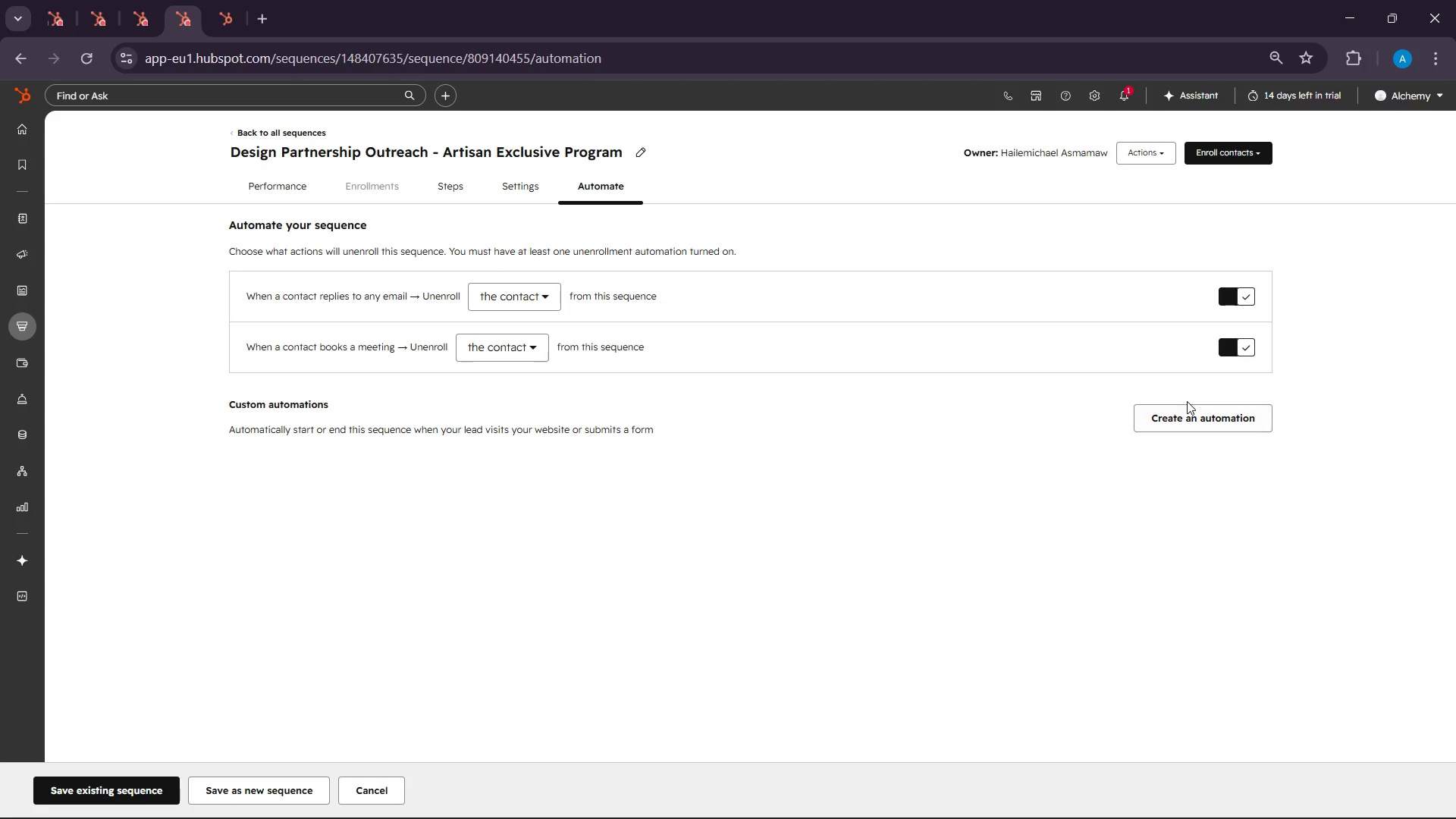 
left_click([1182, 420])
 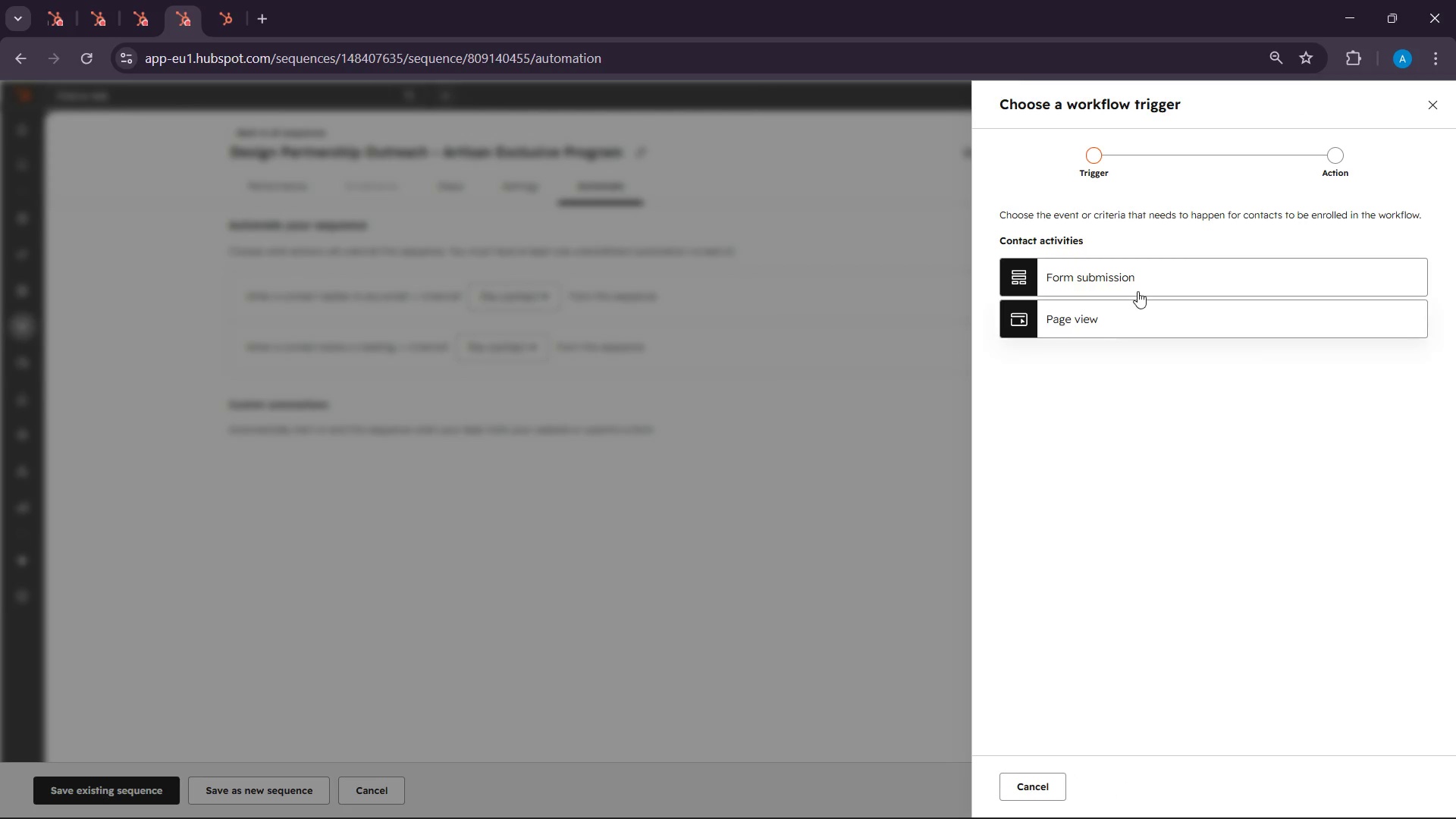 
left_click([1124, 319])
 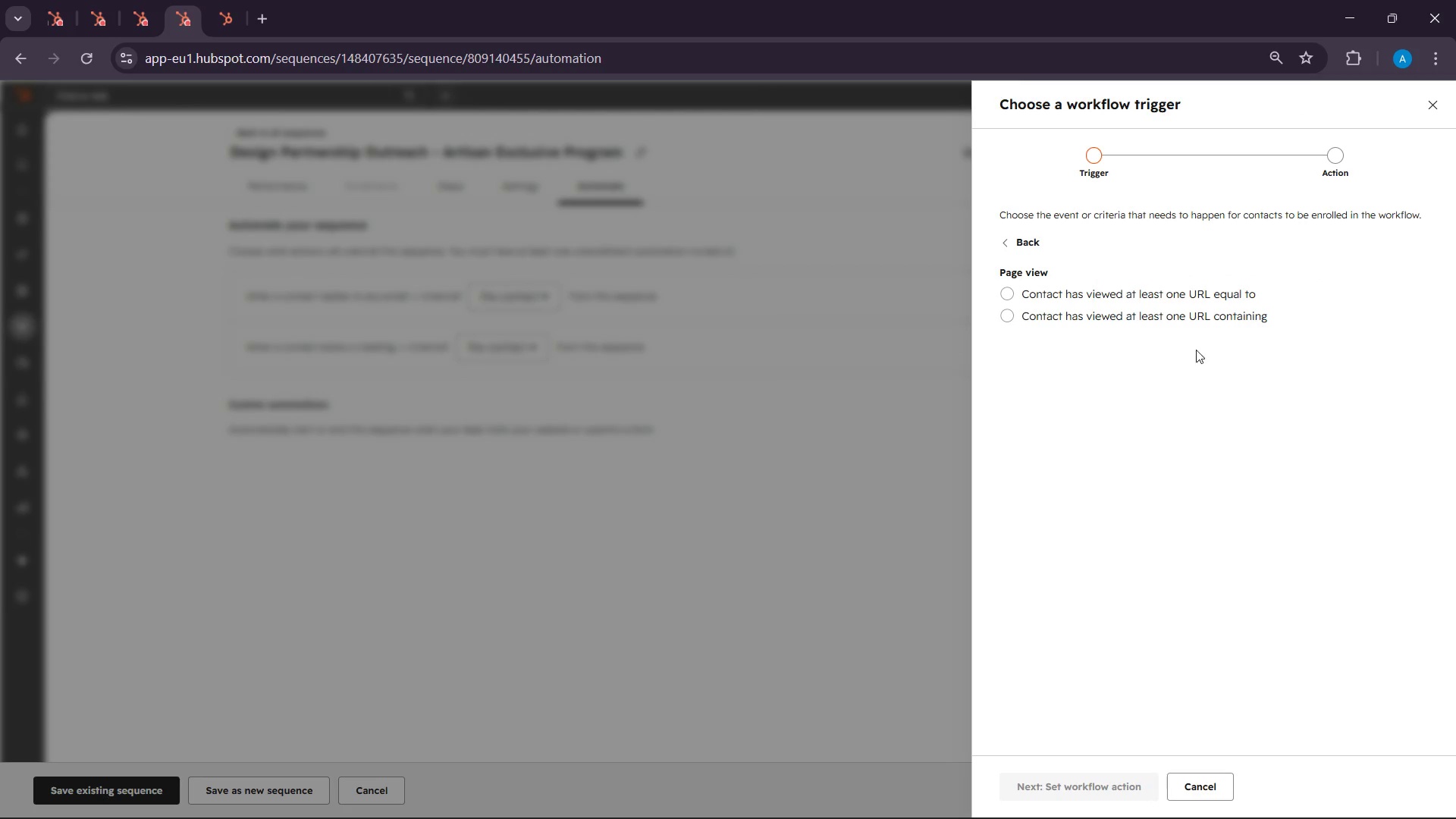 
left_click([1208, 781])
 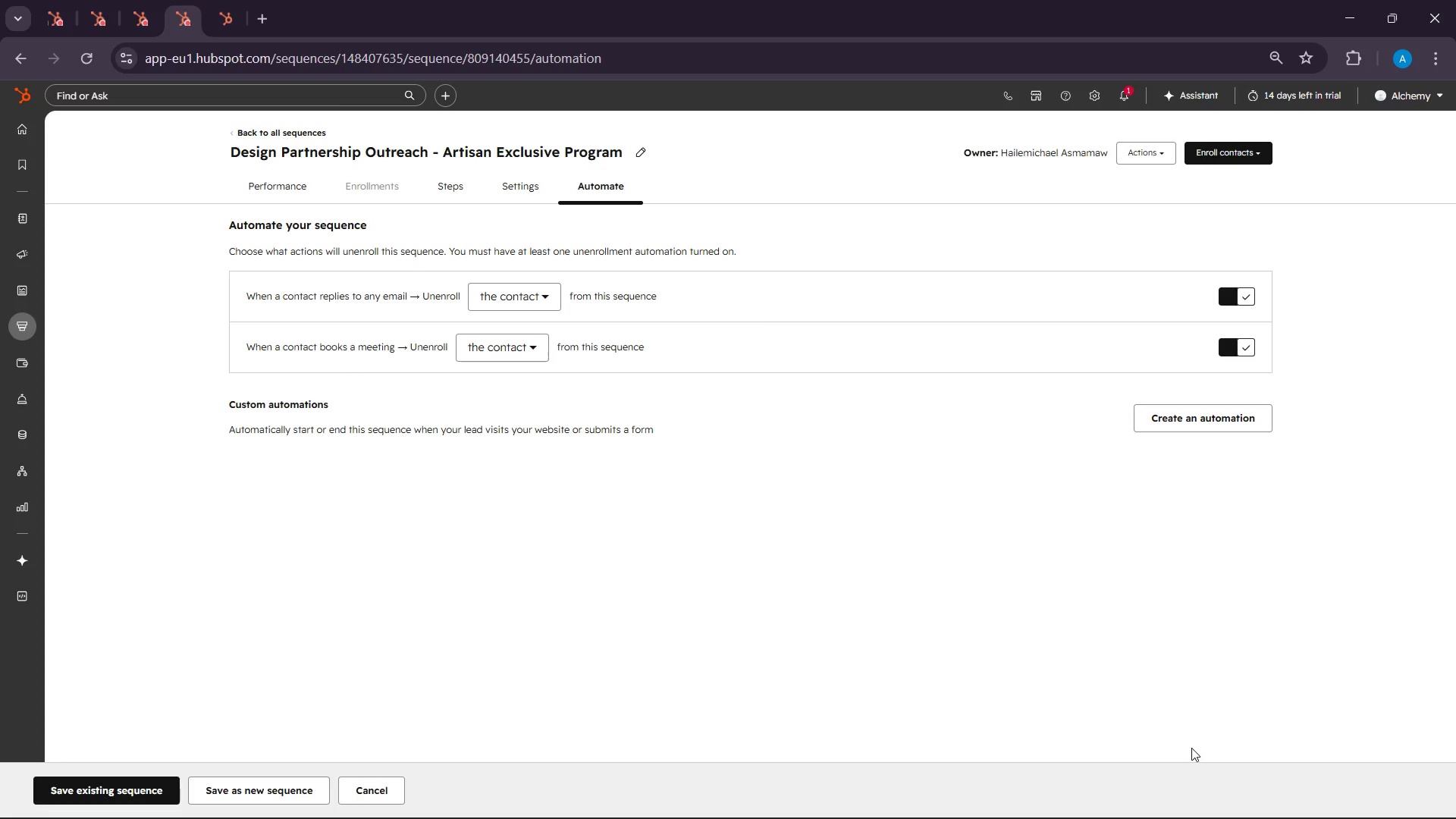 
wait(29.14)
 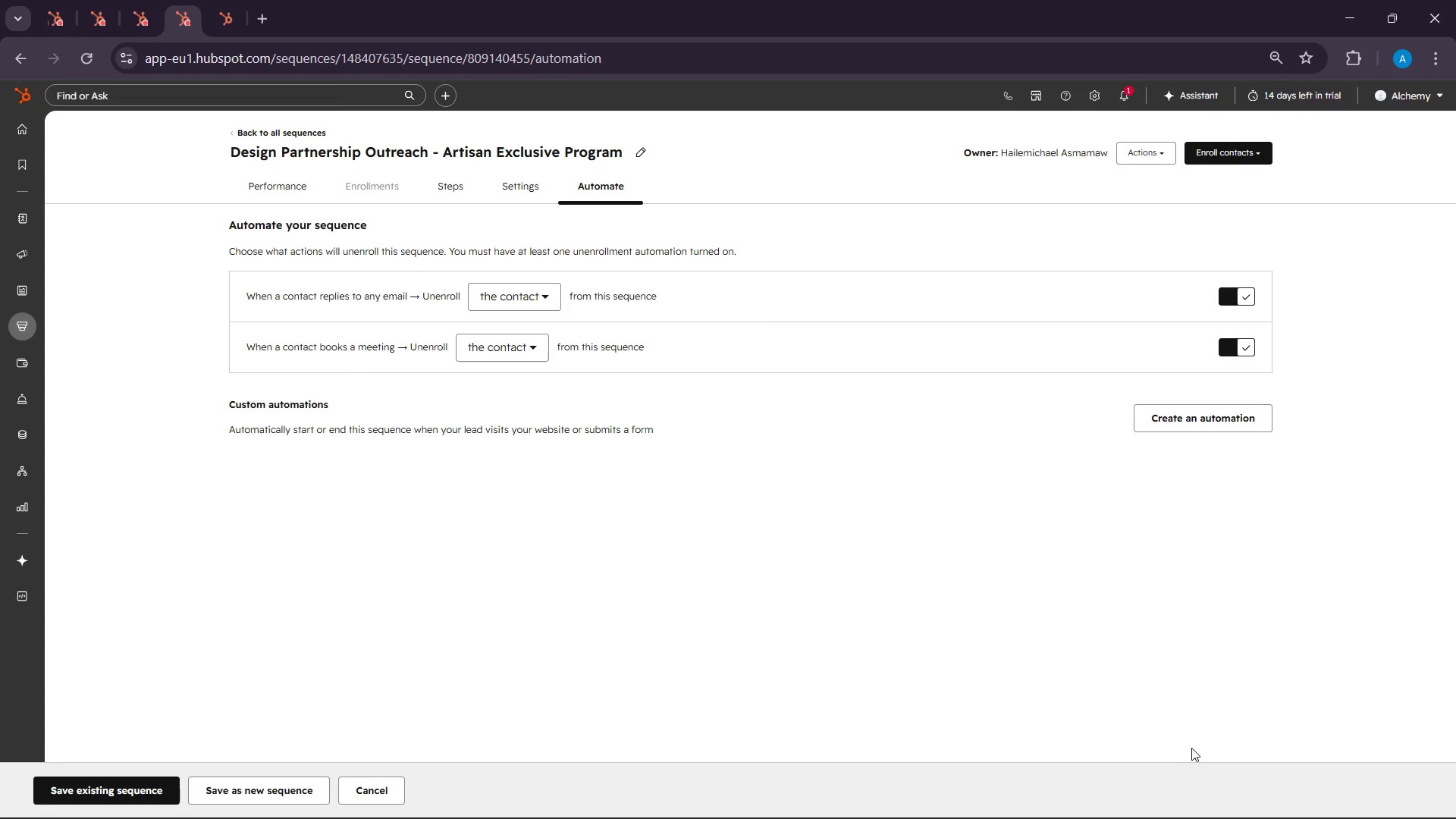 
left_click([1019, 798])